 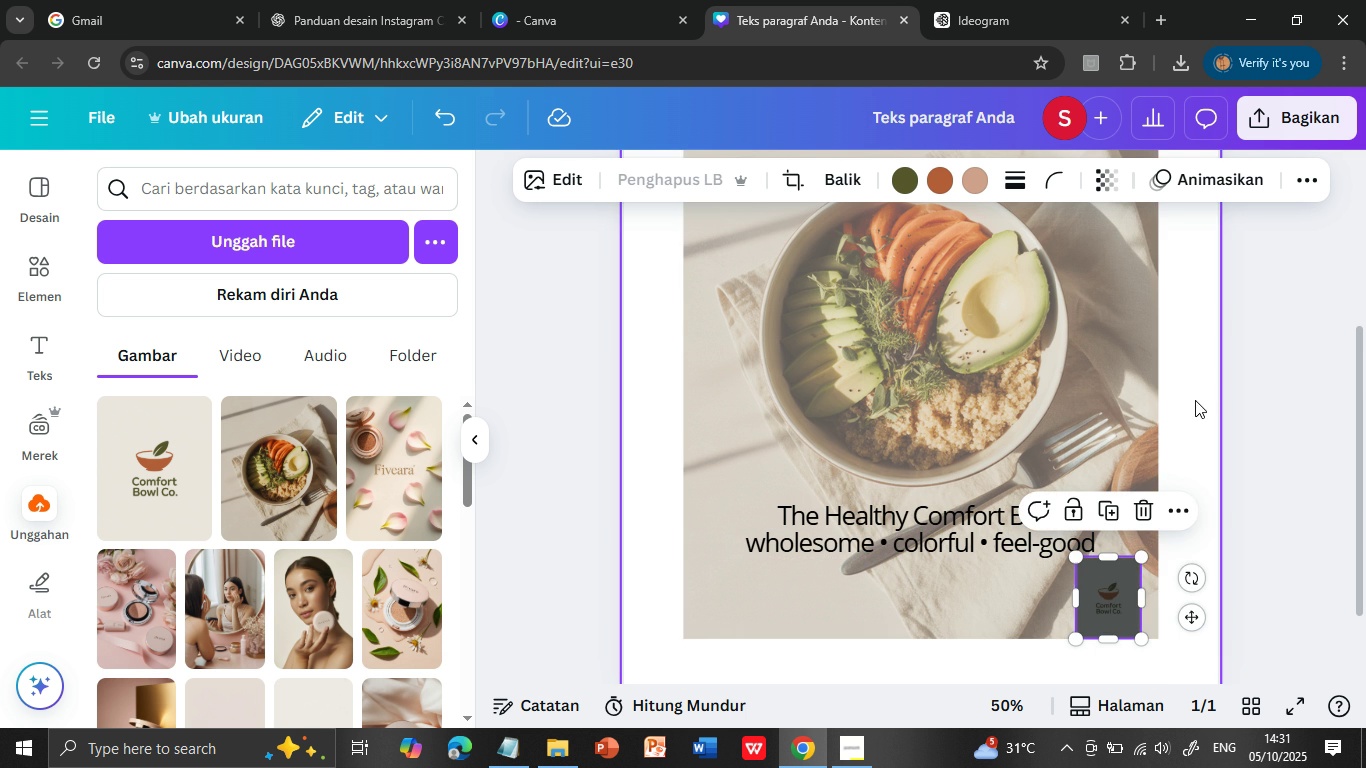 
scroll: coordinate [1241, 388], scroll_direction: up, amount: 2.0
 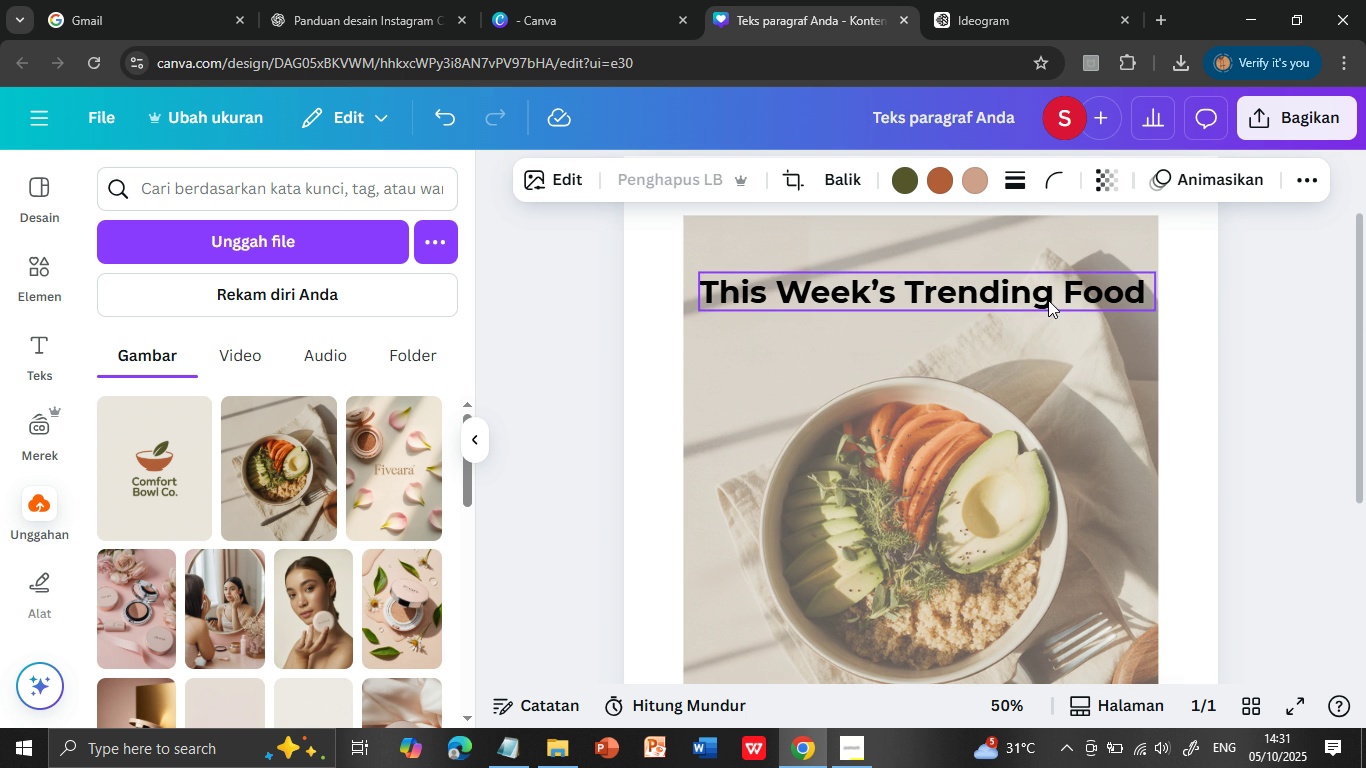 
left_click([1048, 300])
 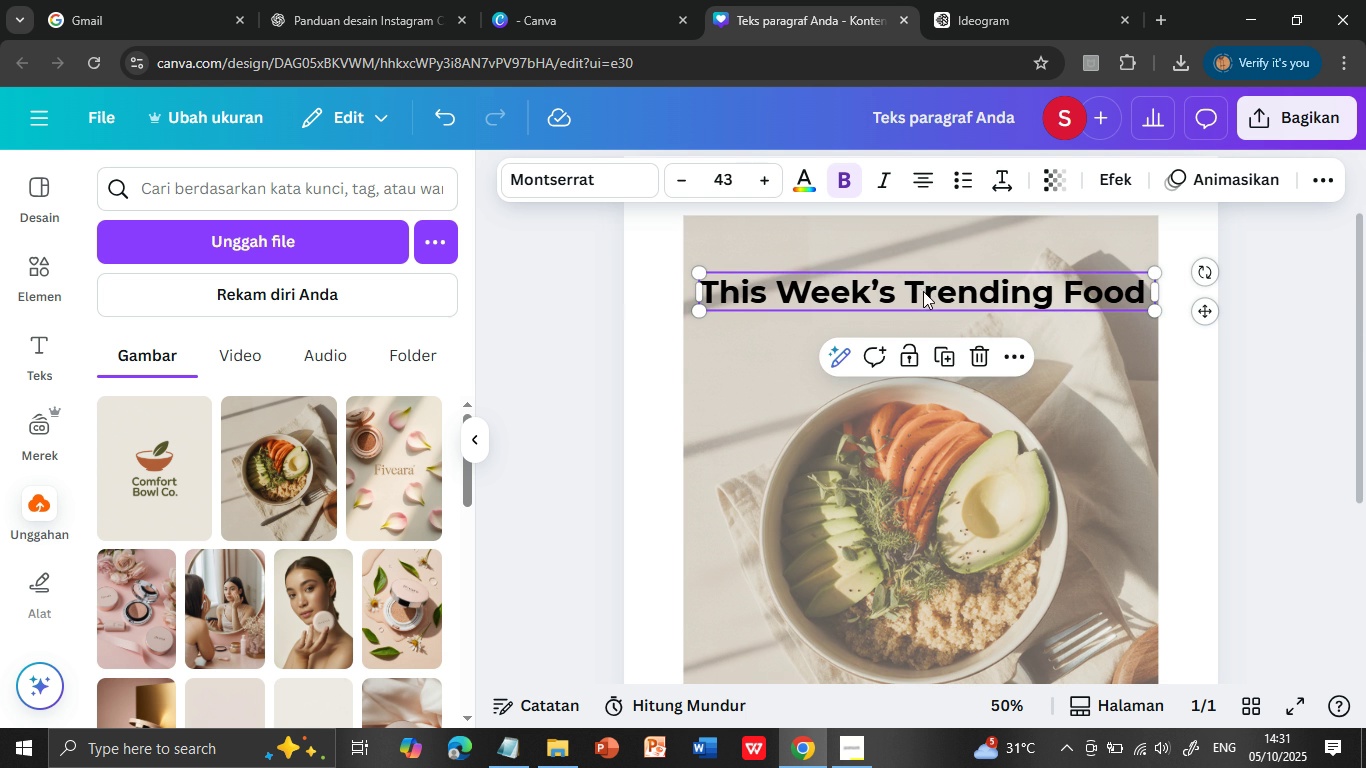 
left_click([923, 291])
 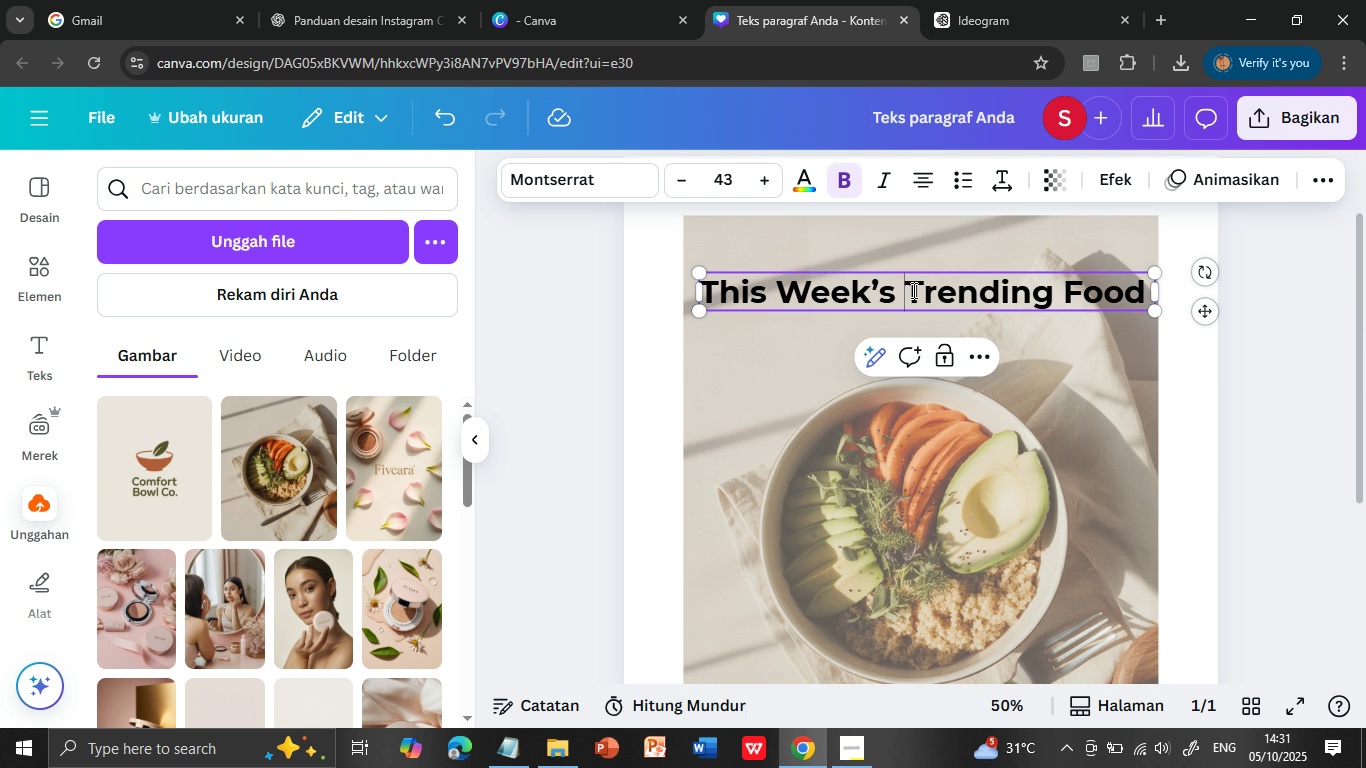 
left_click([912, 290])